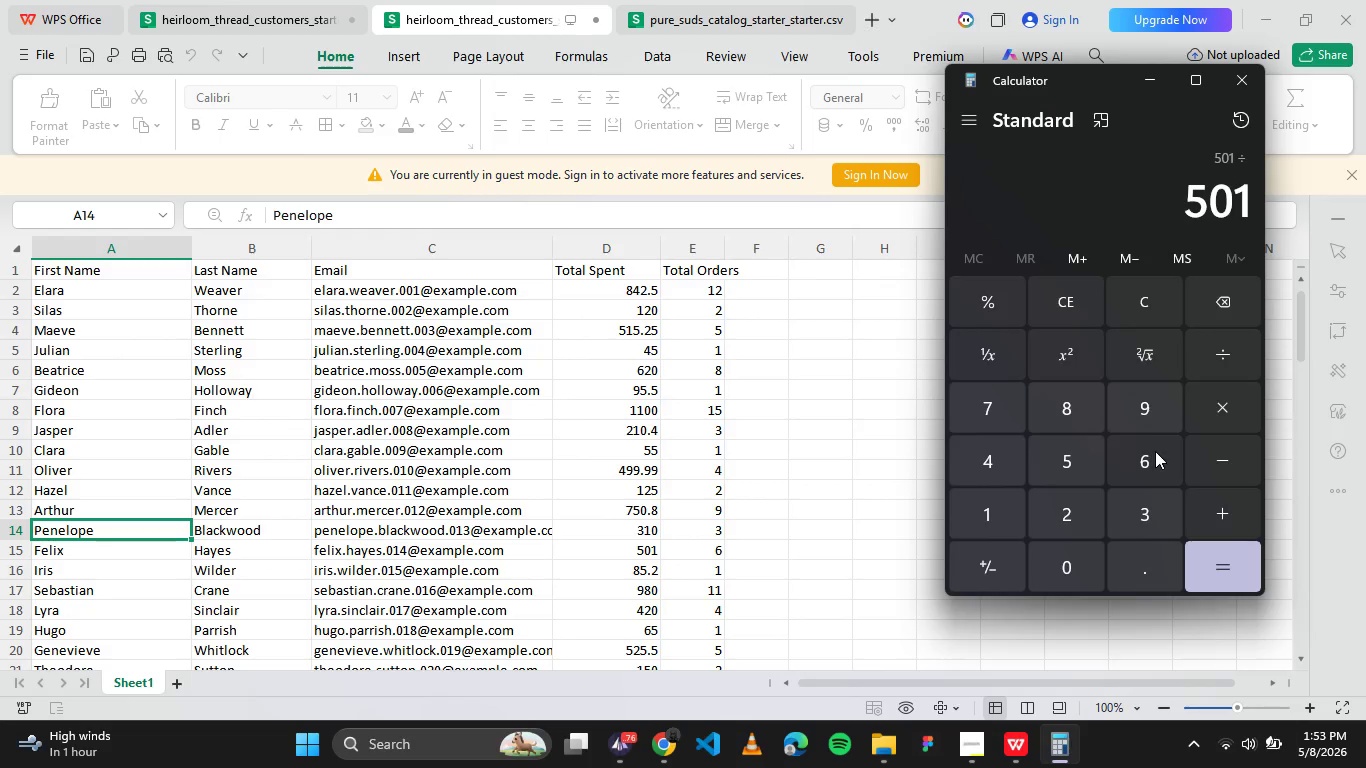 
left_click([1155, 451])
 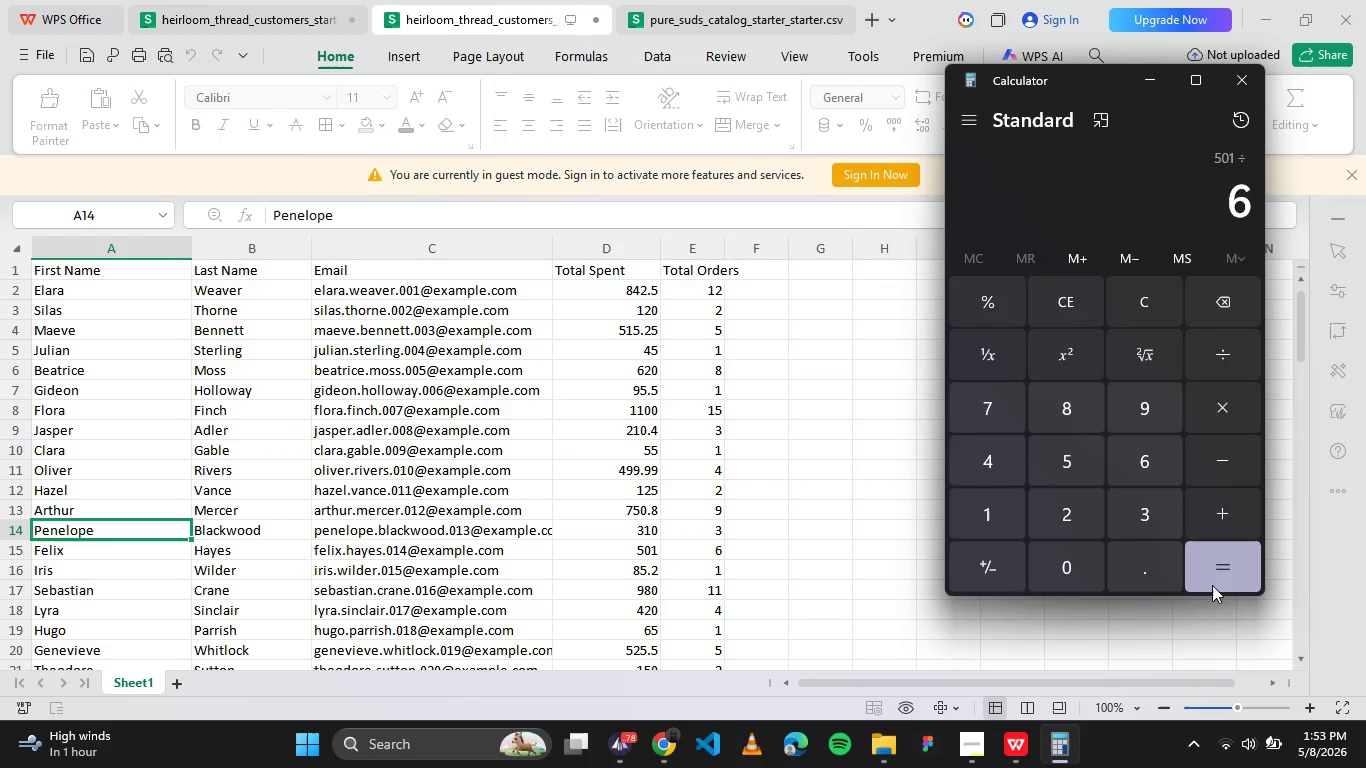 
left_click([1213, 585])
 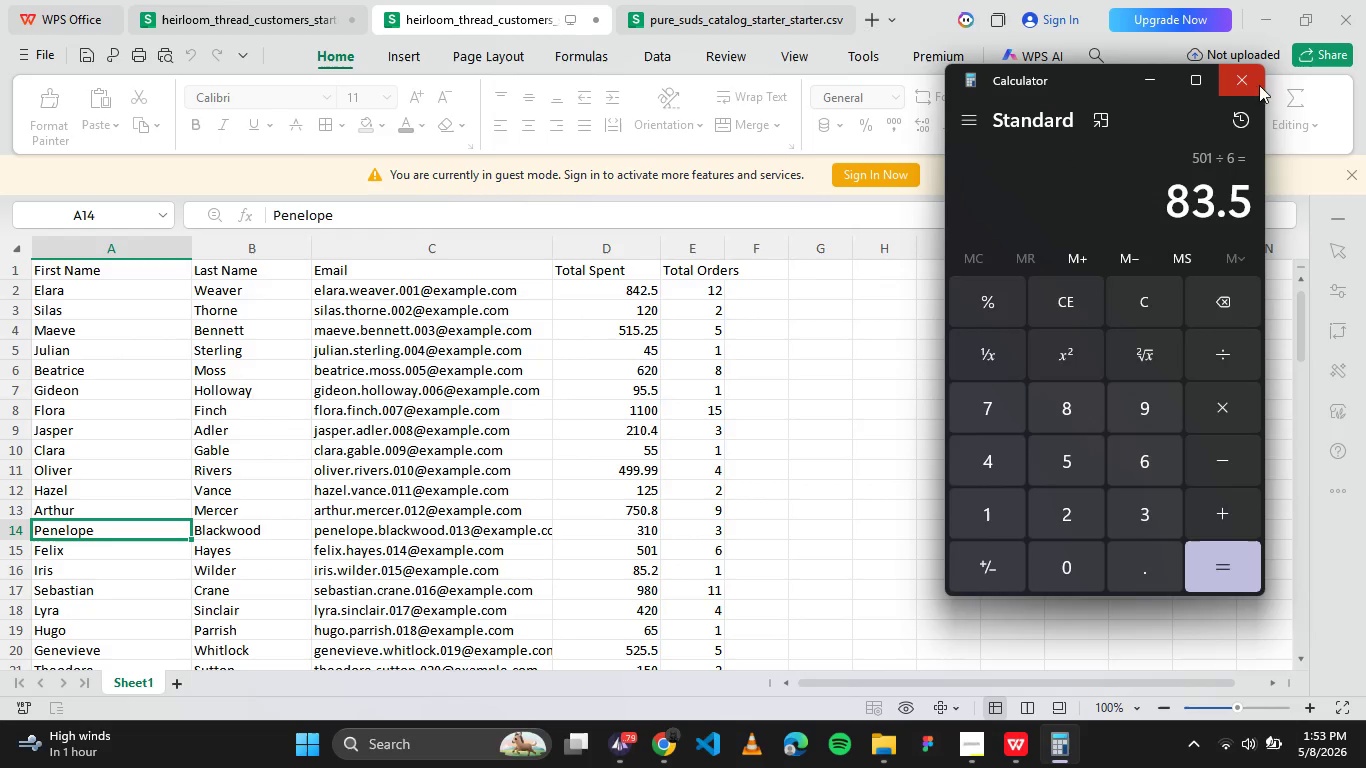 
left_click_drag(start_coordinate=[1255, 206], to_coordinate=[1186, 209])
 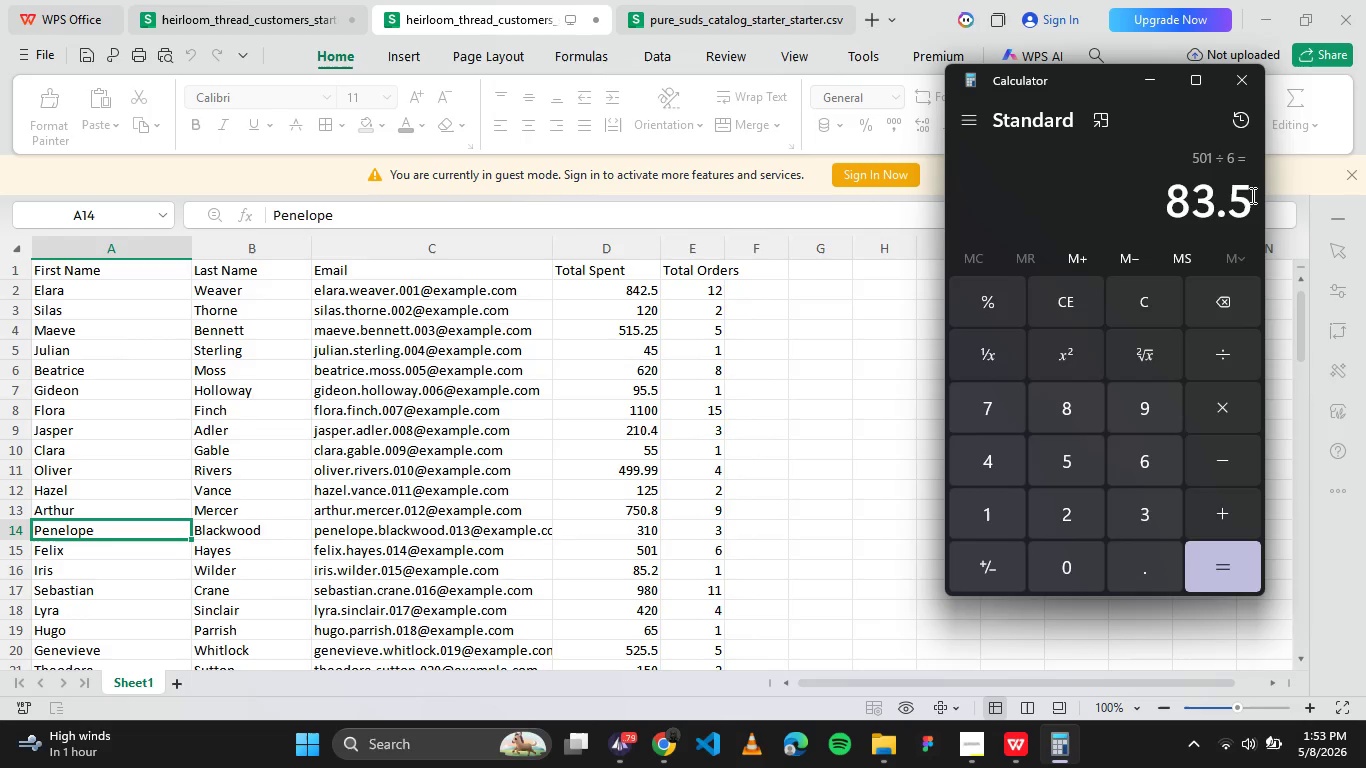 
left_click_drag(start_coordinate=[1249, 195], to_coordinate=[1171, 228])
 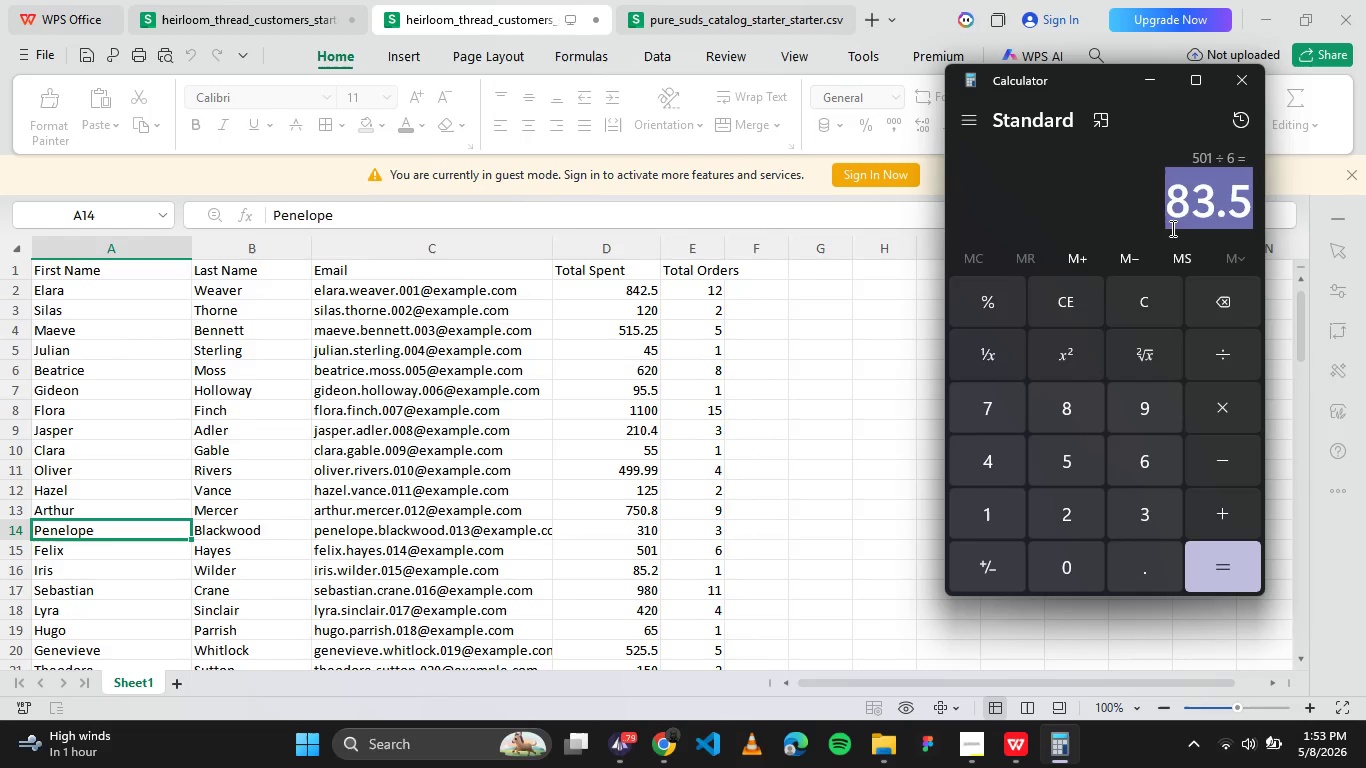 
key(Control+C)
 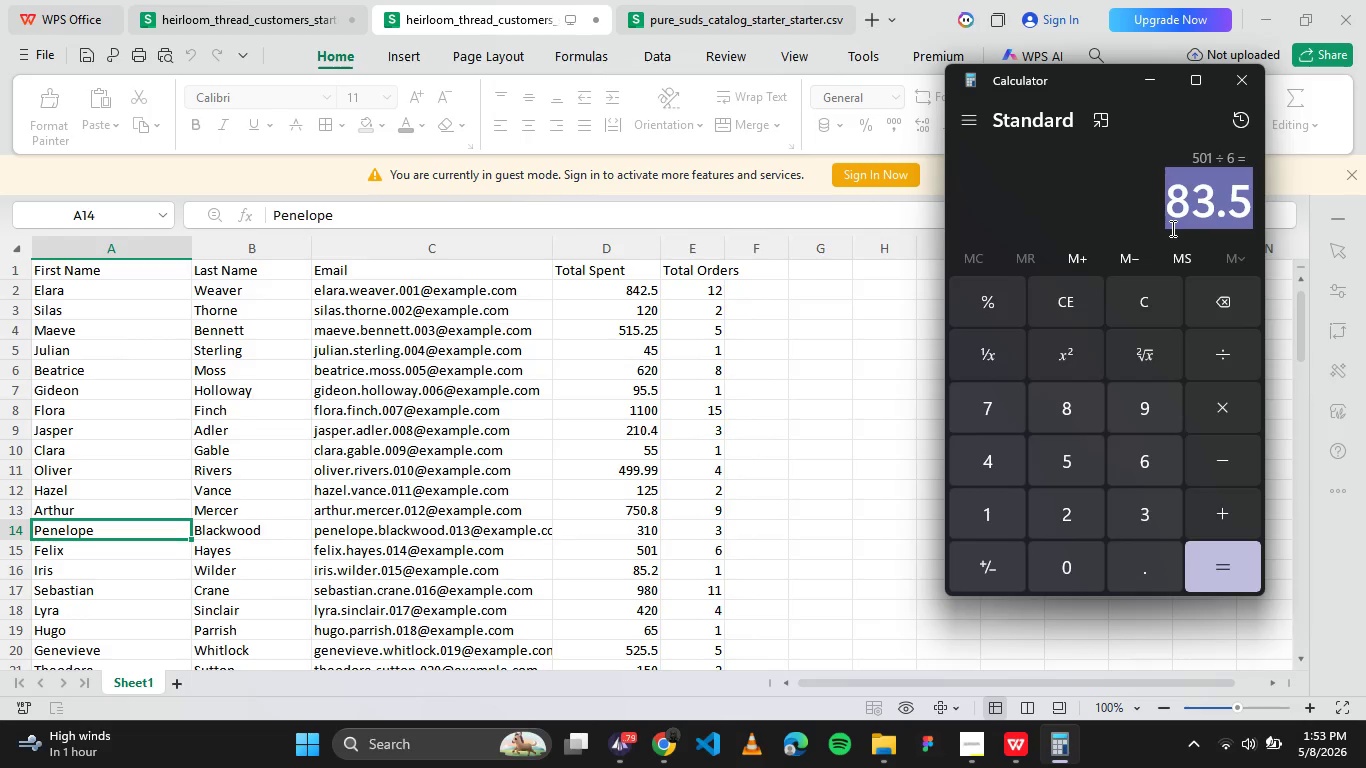 
key(PlayPause)
 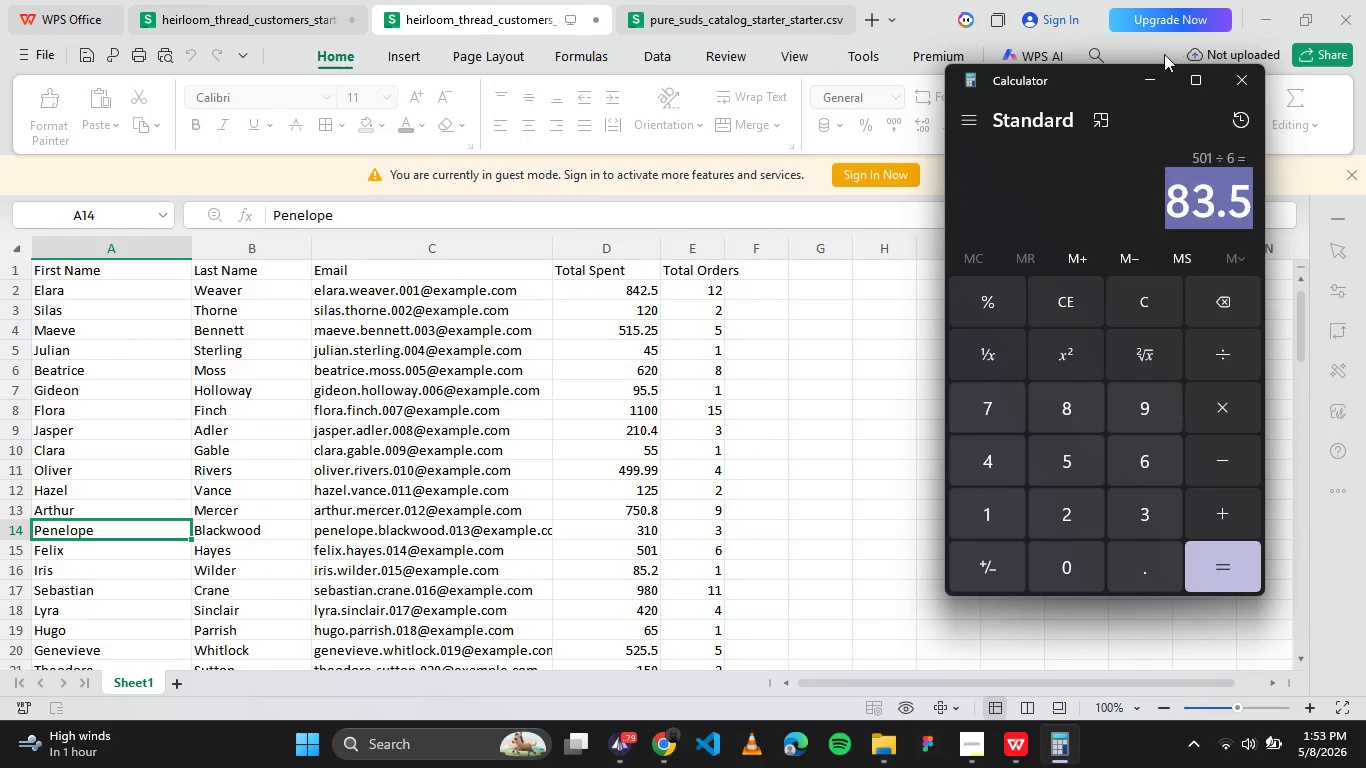 
left_click([1155, 81])
 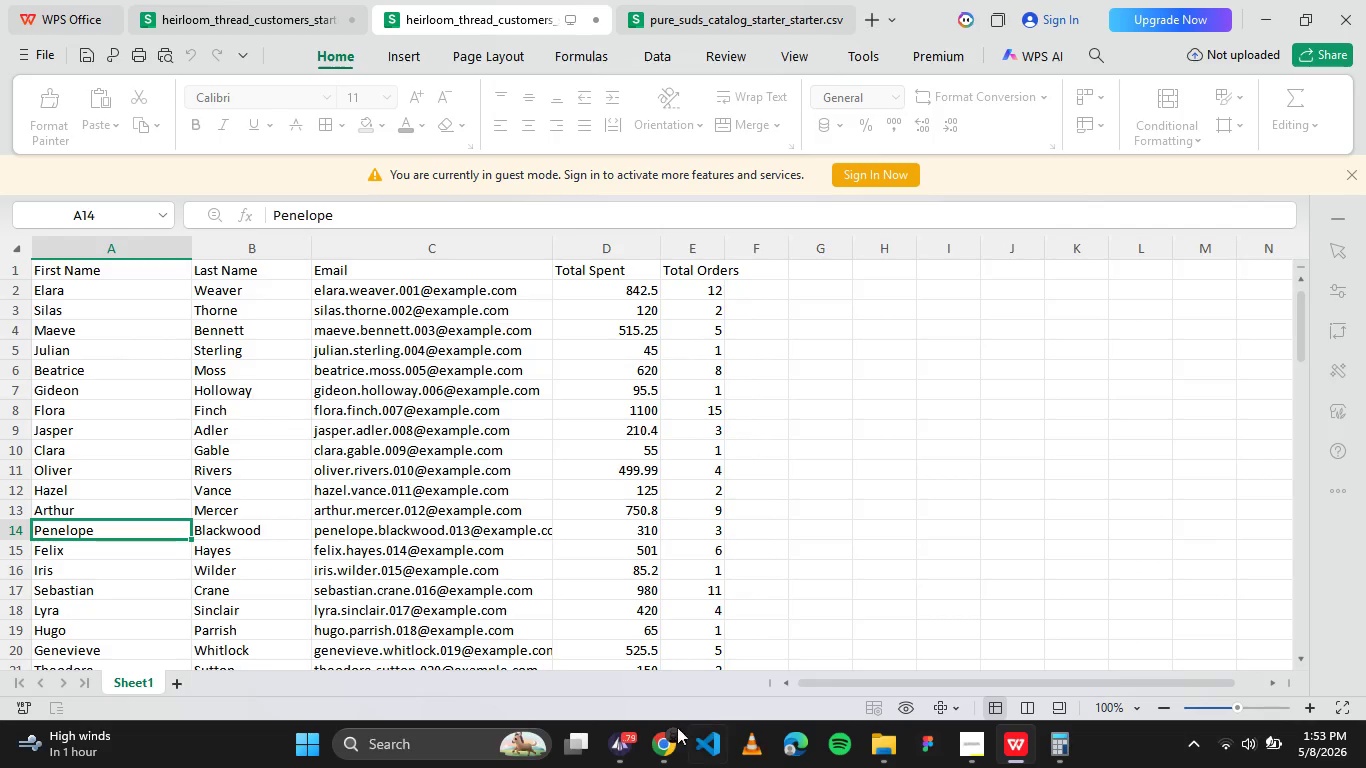 
left_click([660, 733])